 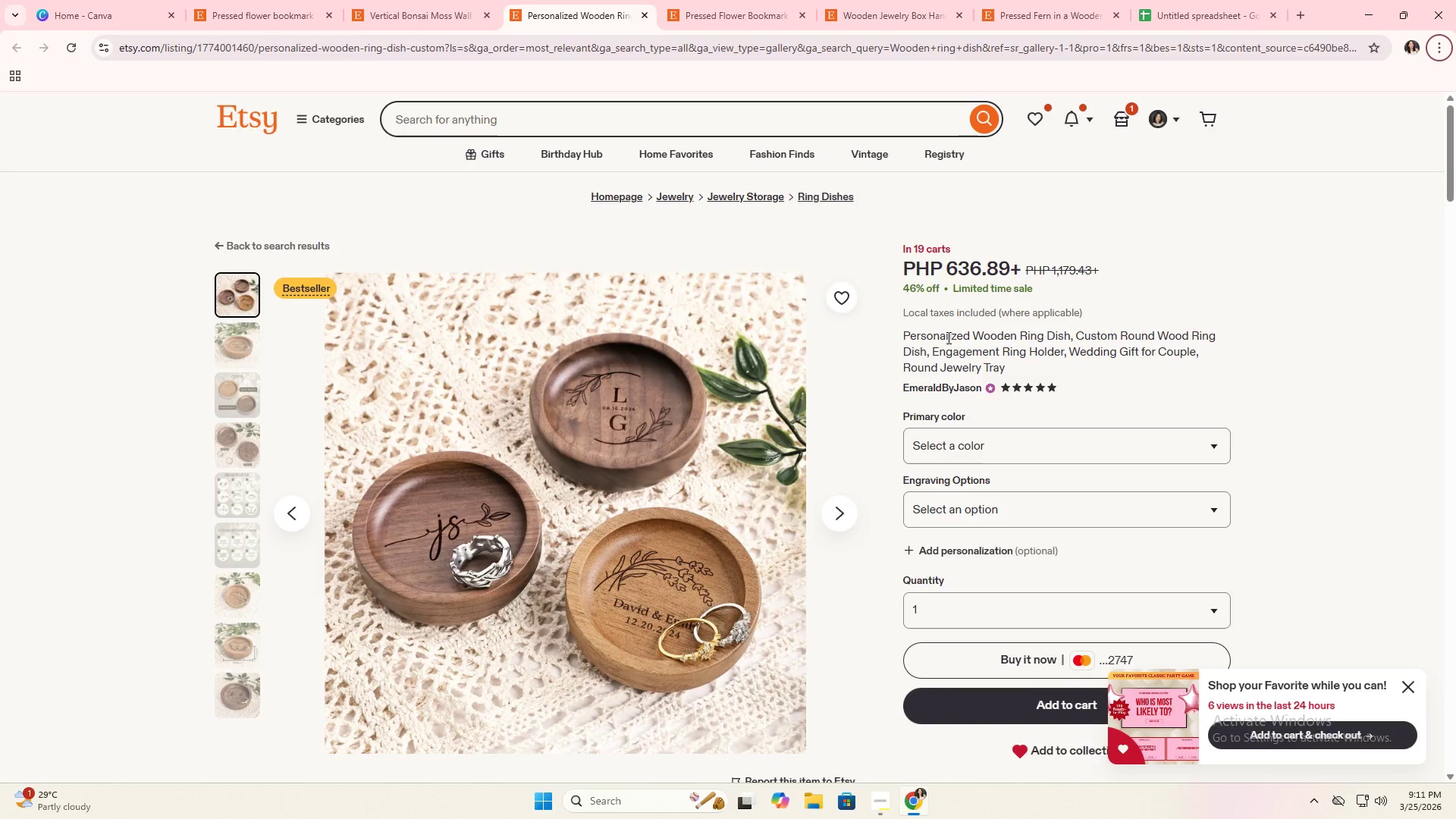 
left_click_drag(start_coordinate=[947, 336], to_coordinate=[1081, 361])
 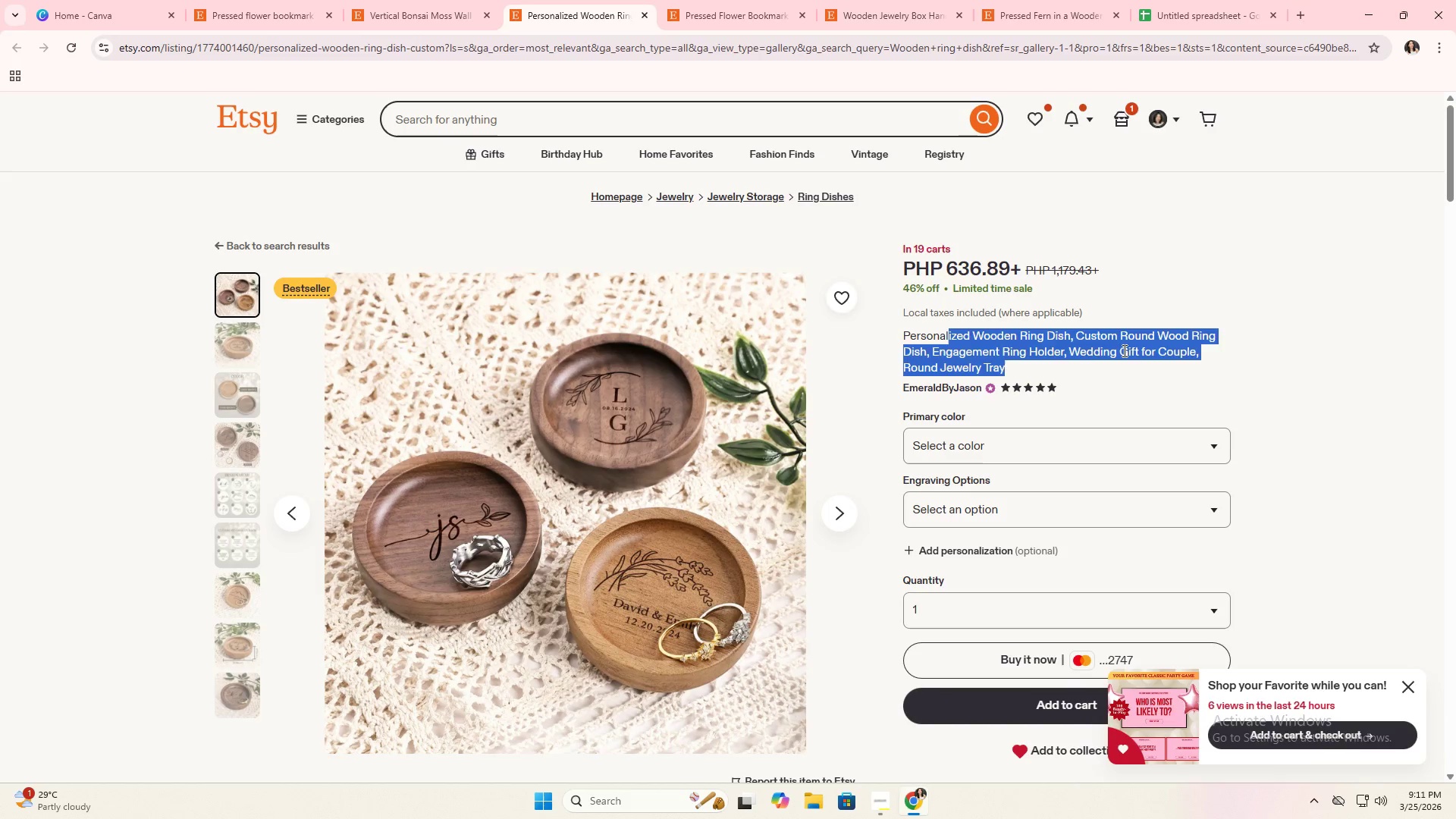 
left_click([1124, 350])
 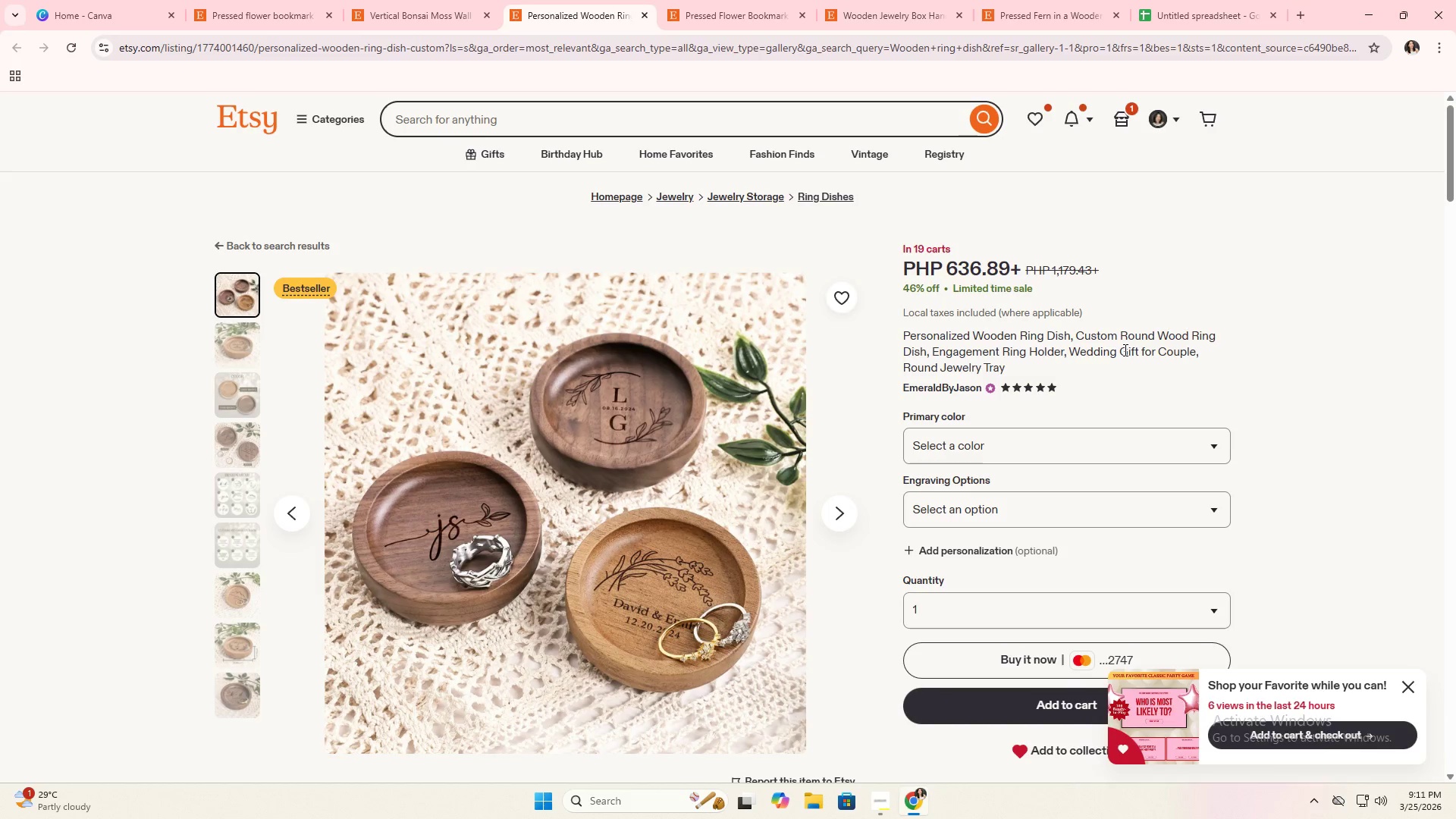 
key(Alt+AltLeft)
 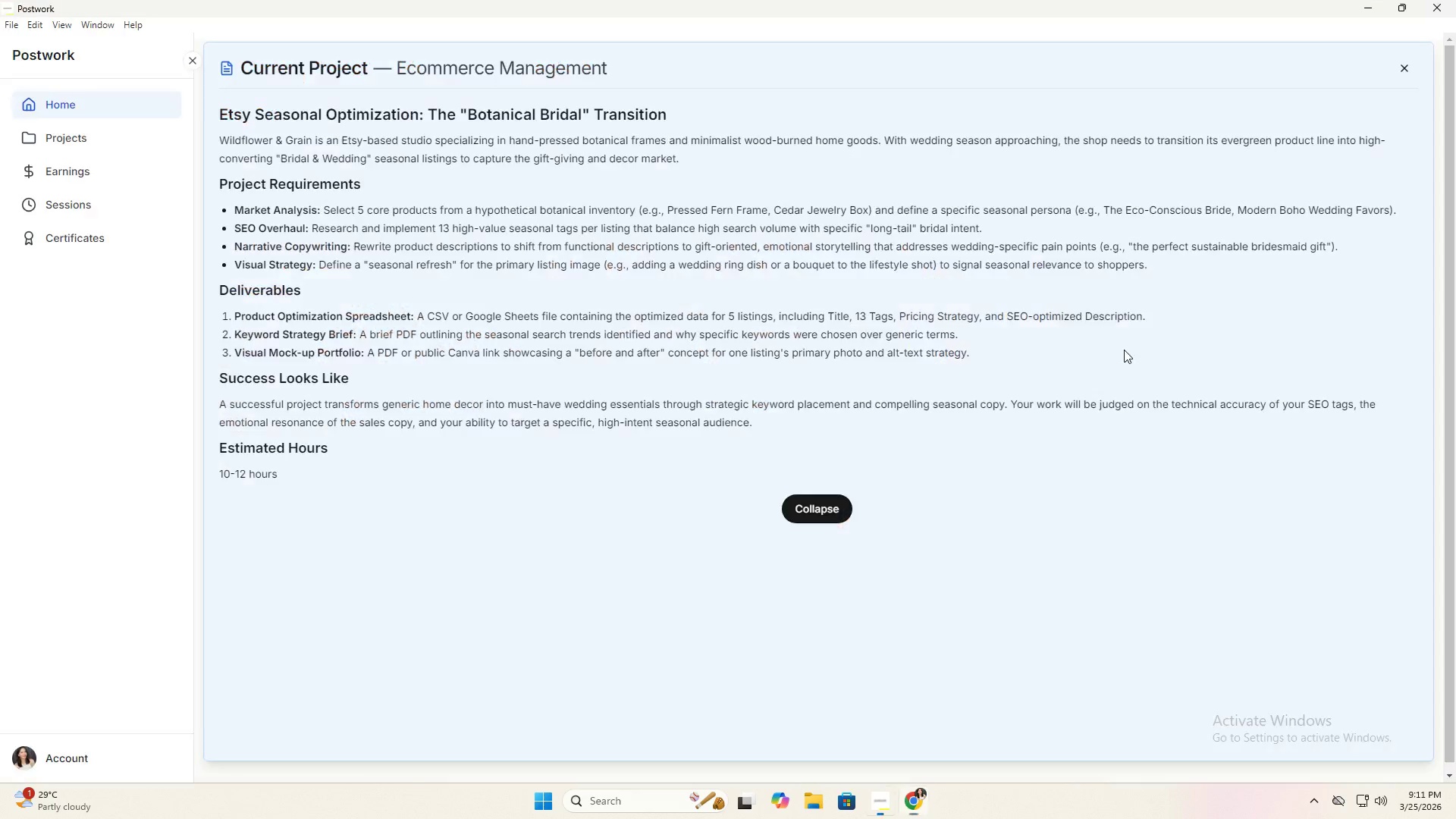 
key(Alt+Tab)